 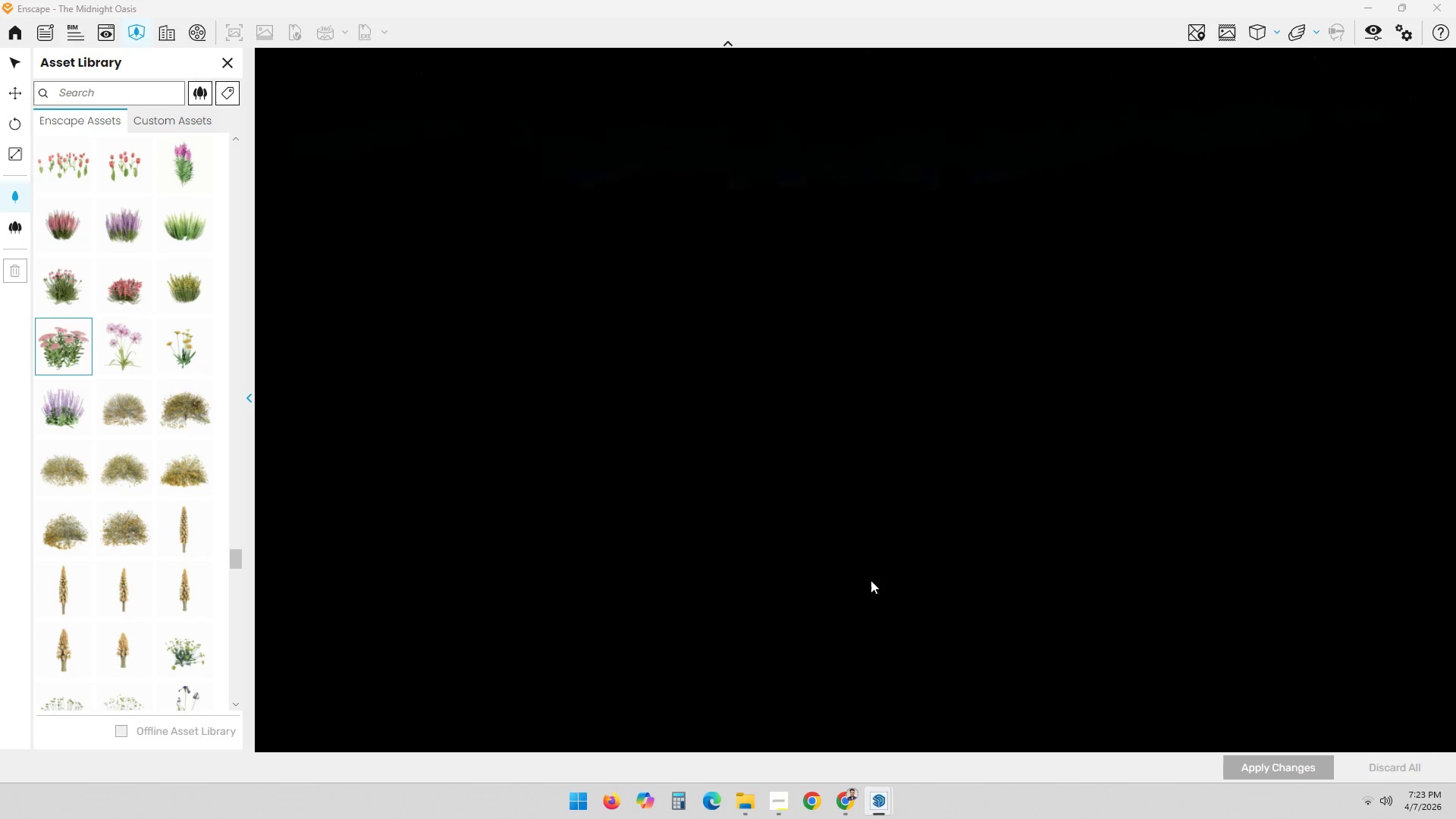 
scroll: coordinate [872, 579], scroll_direction: down, amount: 4.0
 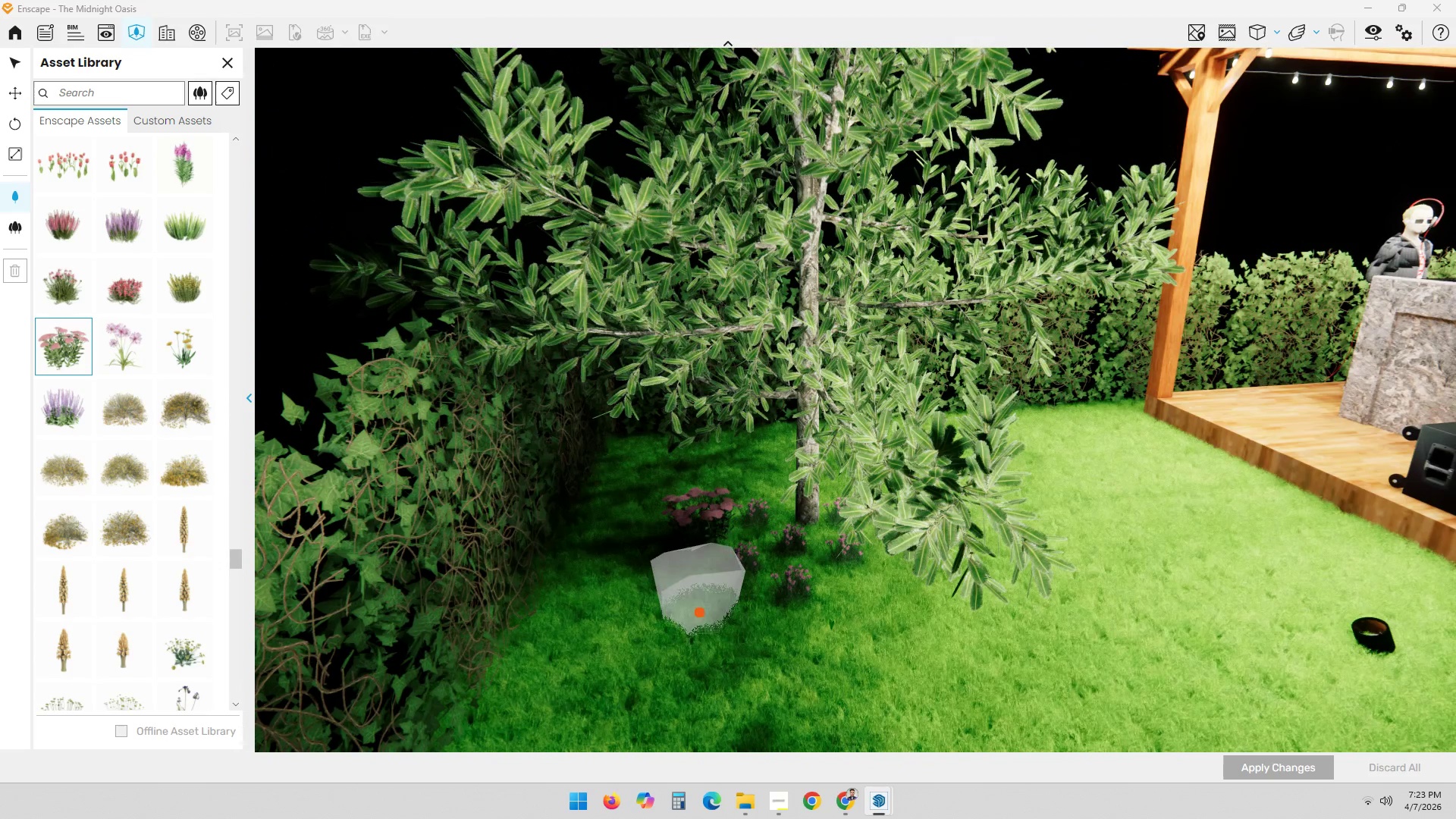 
wait(6.91)
 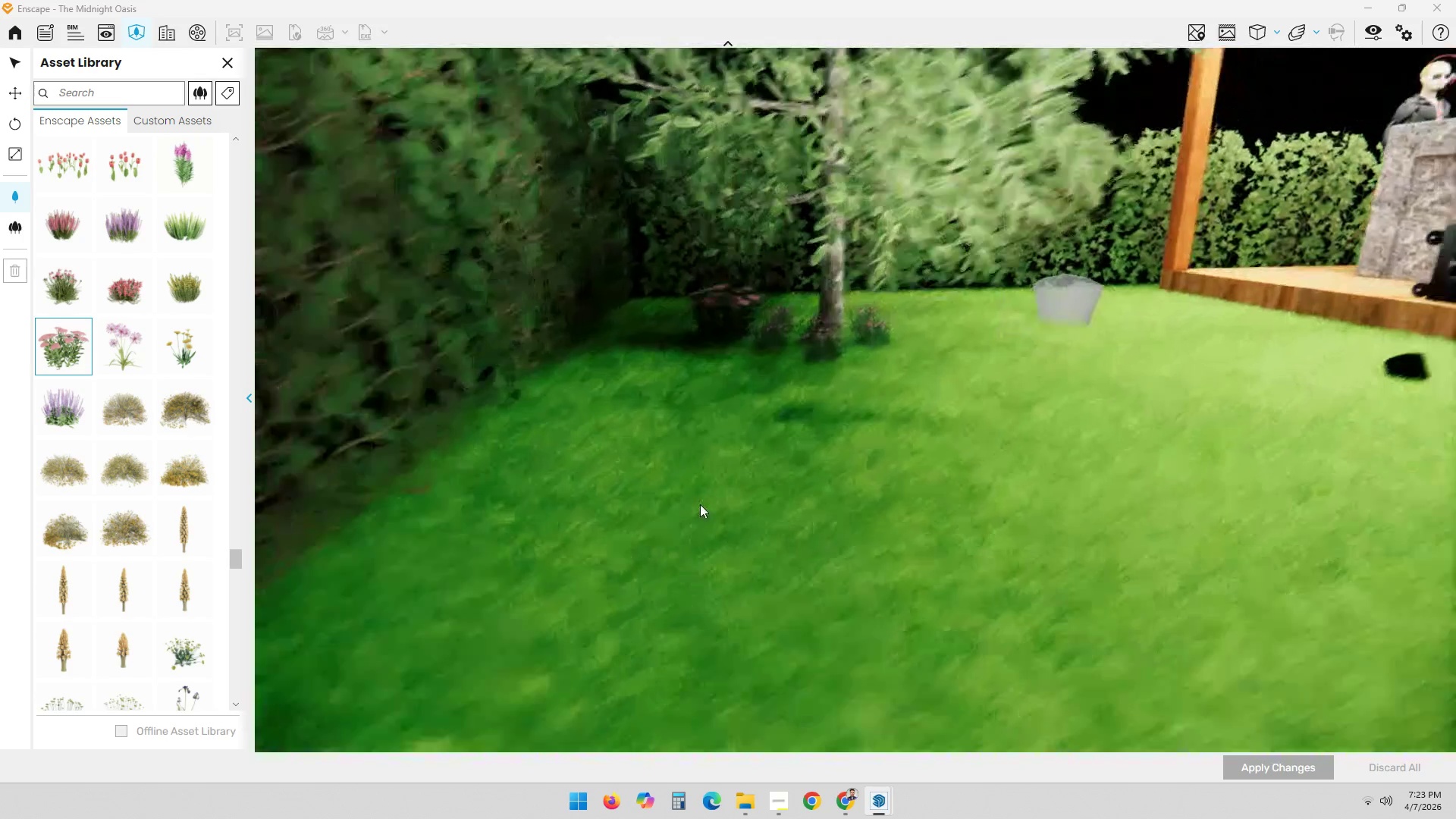 
left_click([684, 615])
 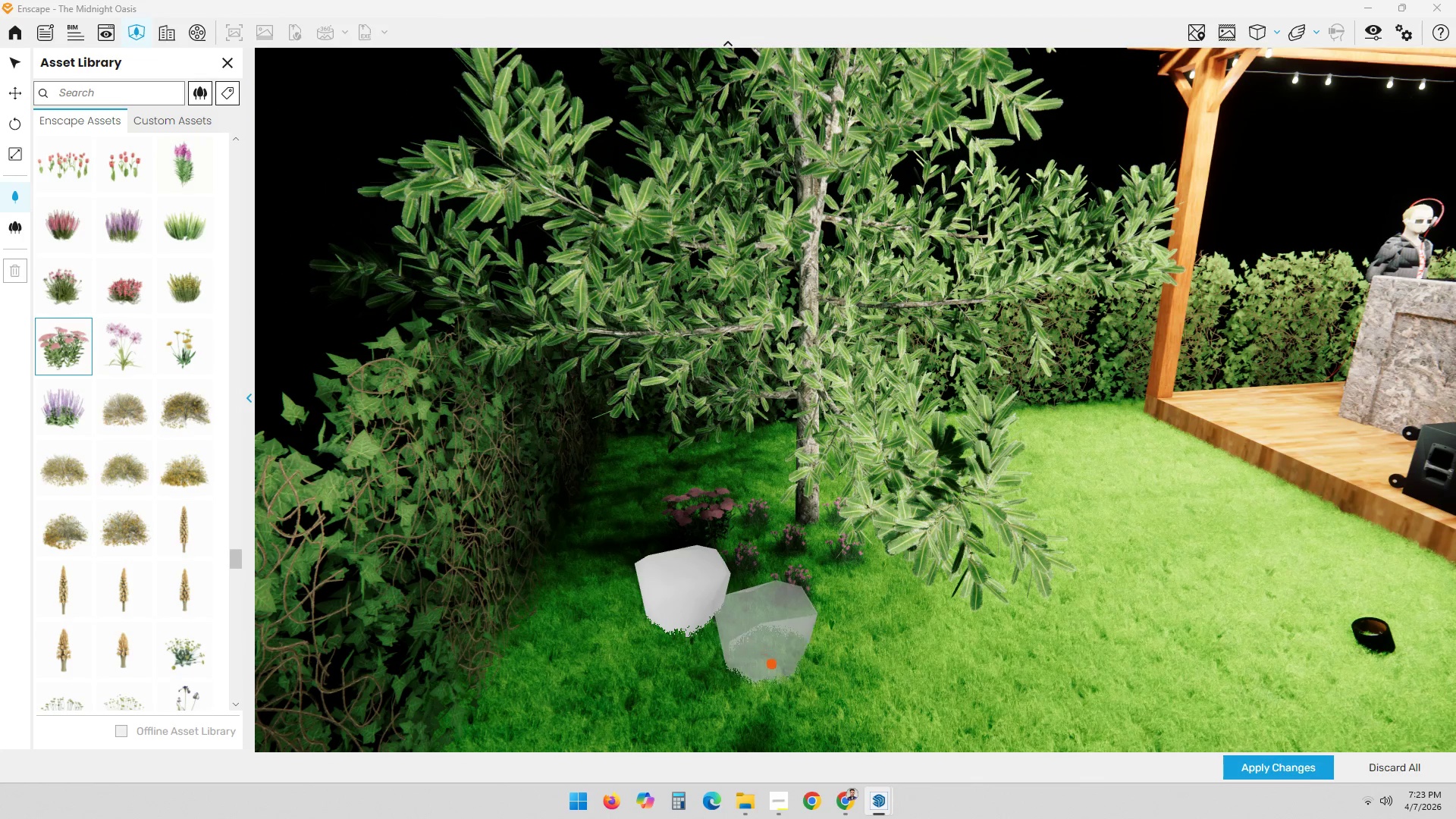 
left_click([772, 663])
 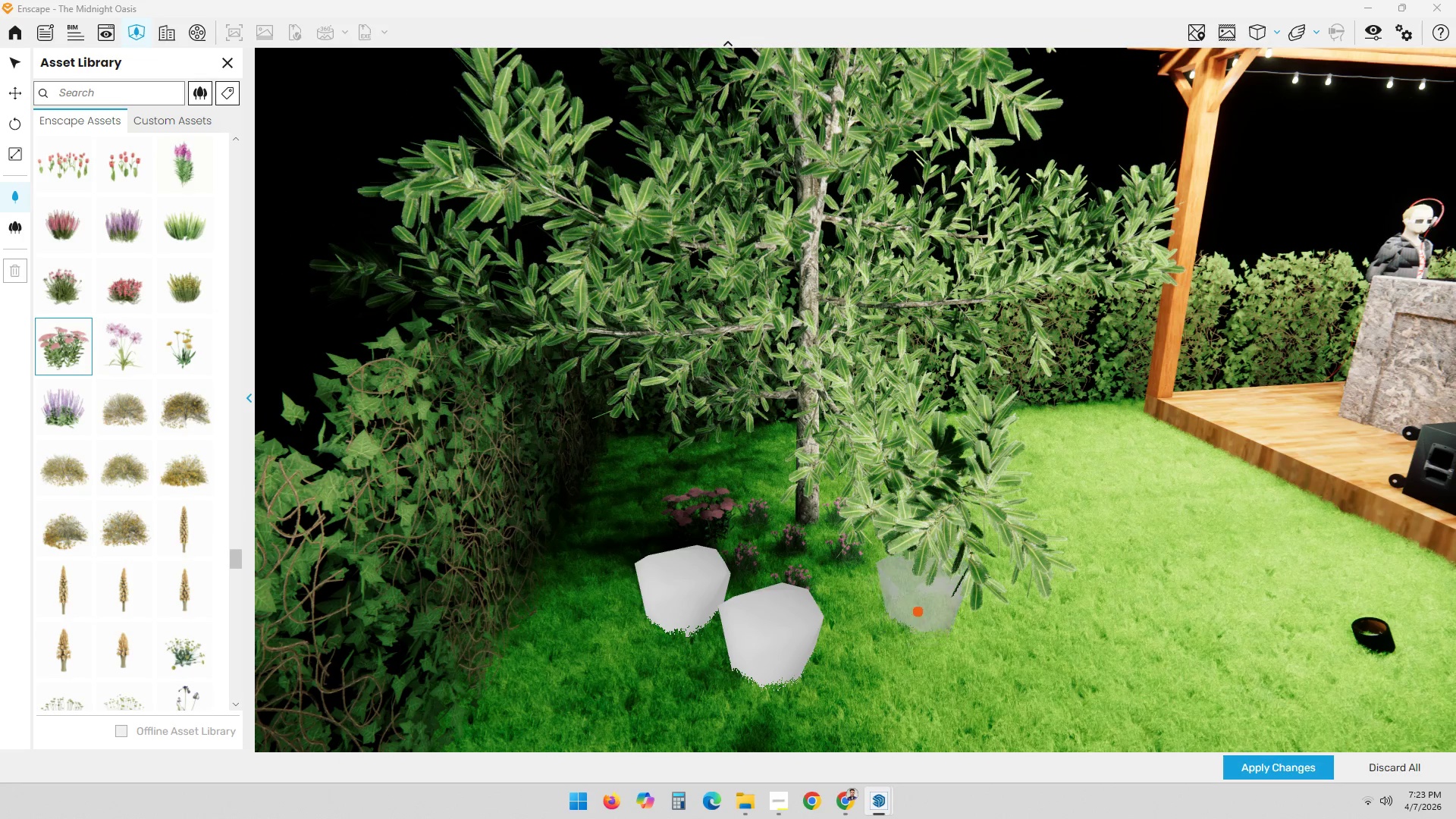 
left_click([915, 607])
 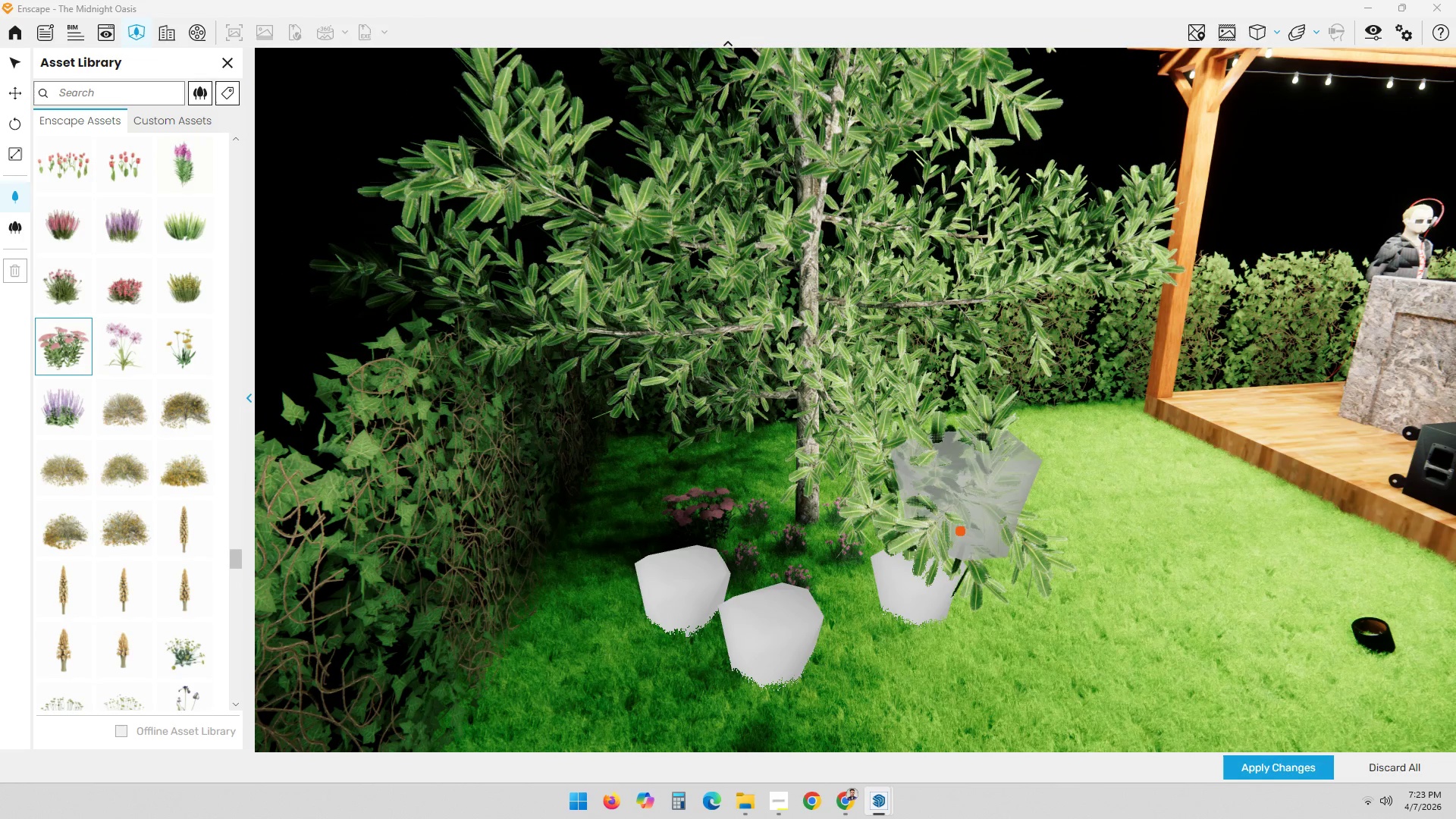 
scroll: coordinate [971, 535], scroll_direction: up, amount: 1.0
 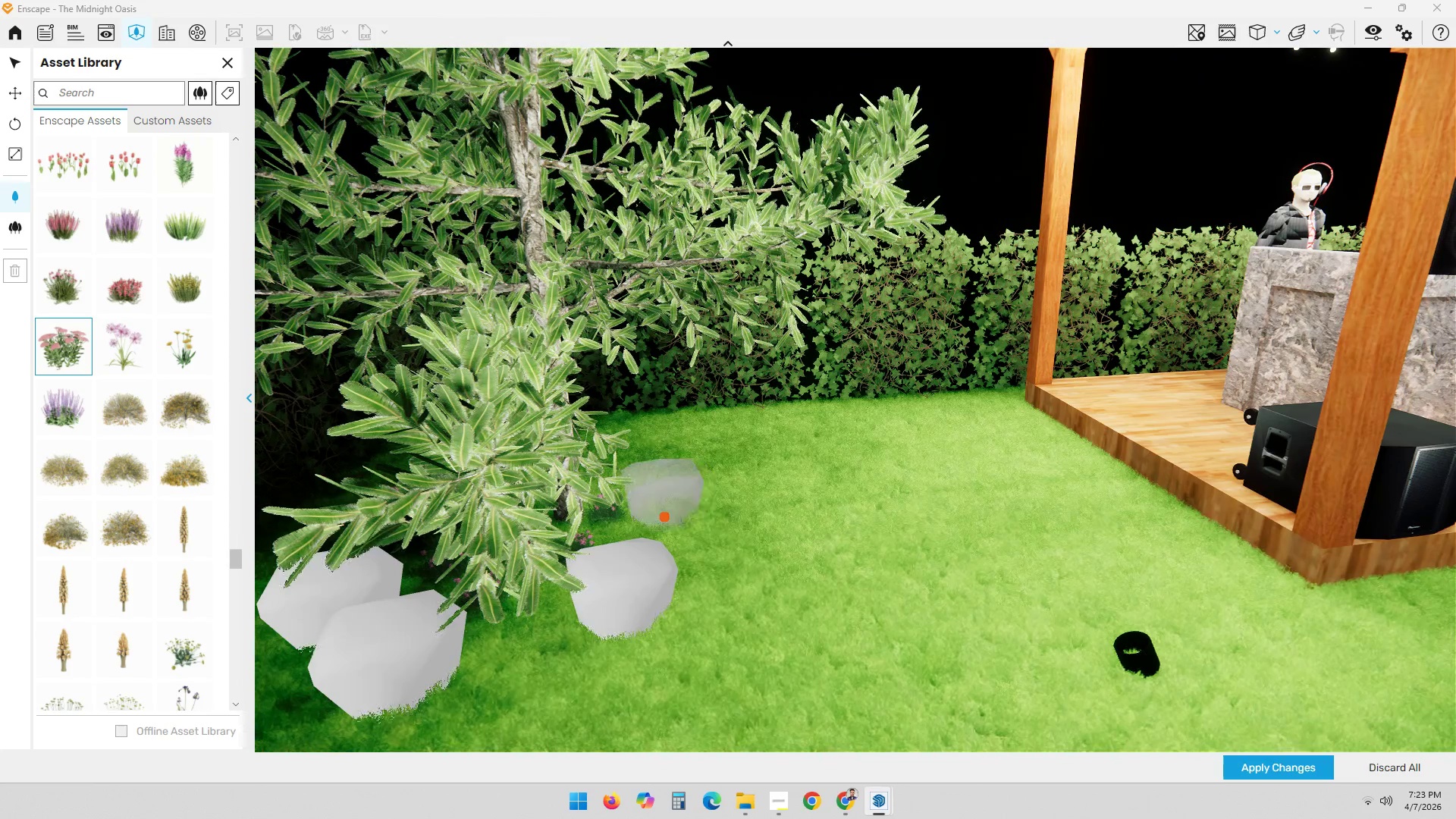 
left_click([682, 526])
 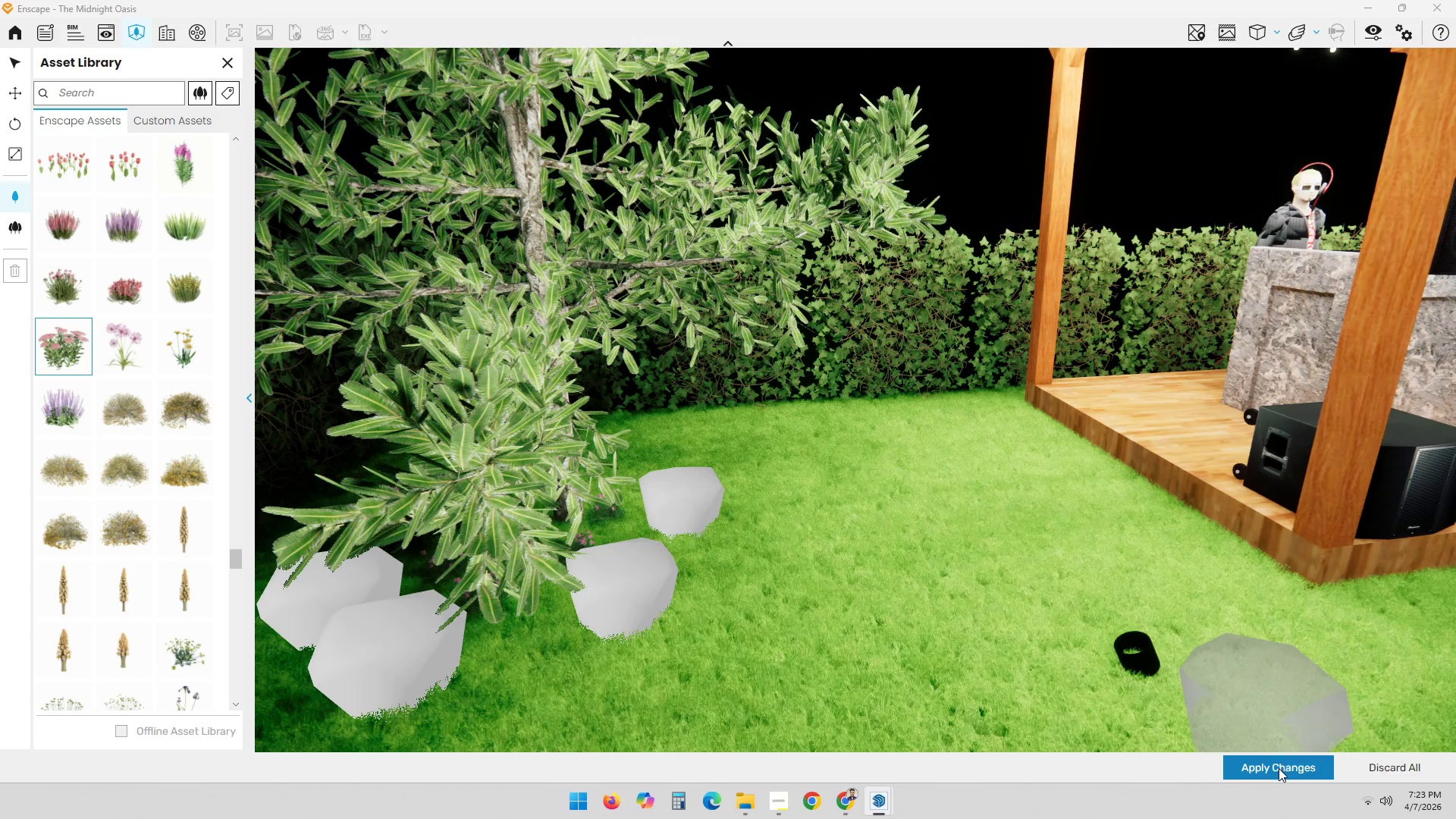 
left_click([1279, 769])
 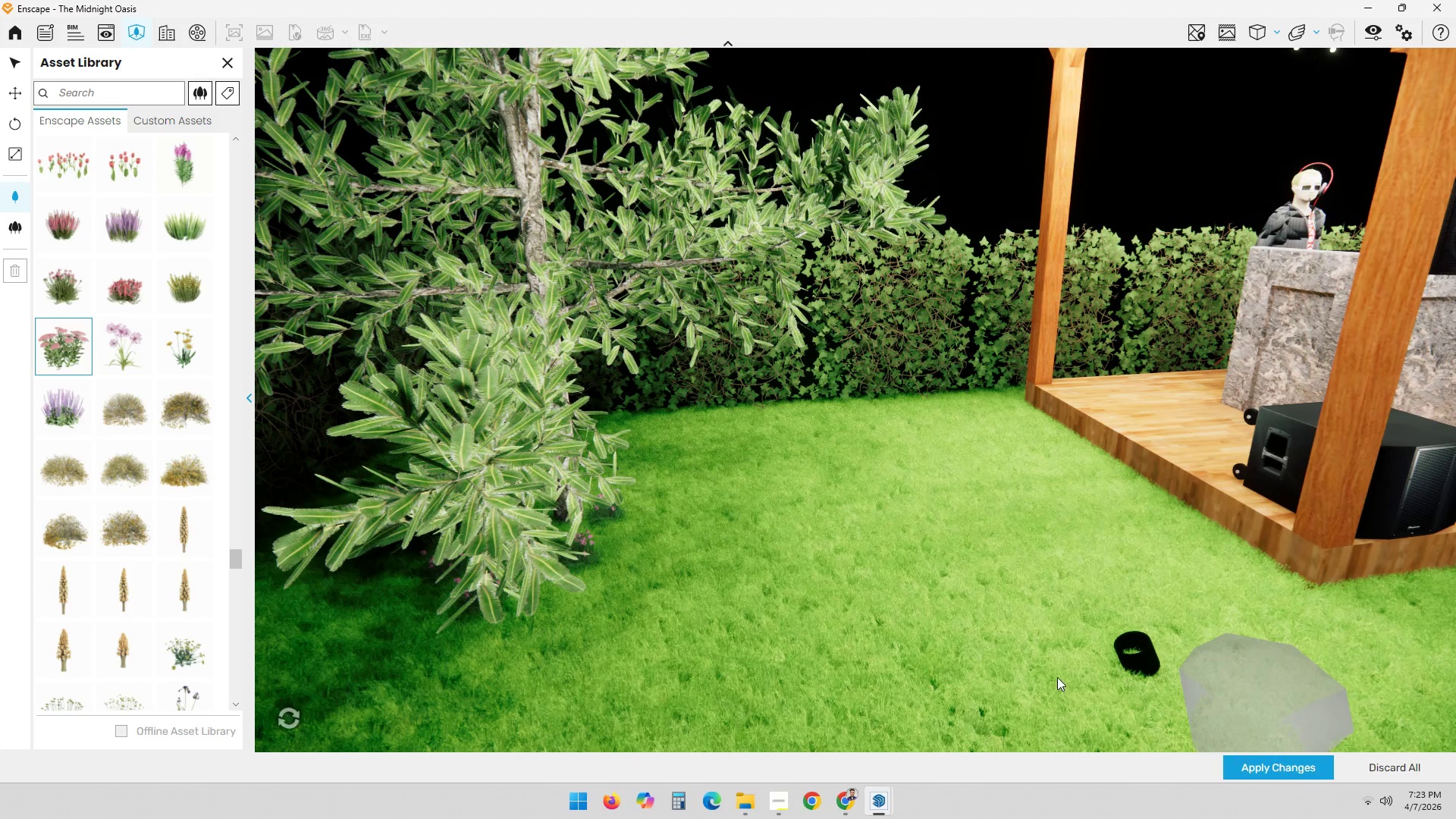 
scroll: coordinate [803, 590], scroll_direction: down, amount: 6.0
 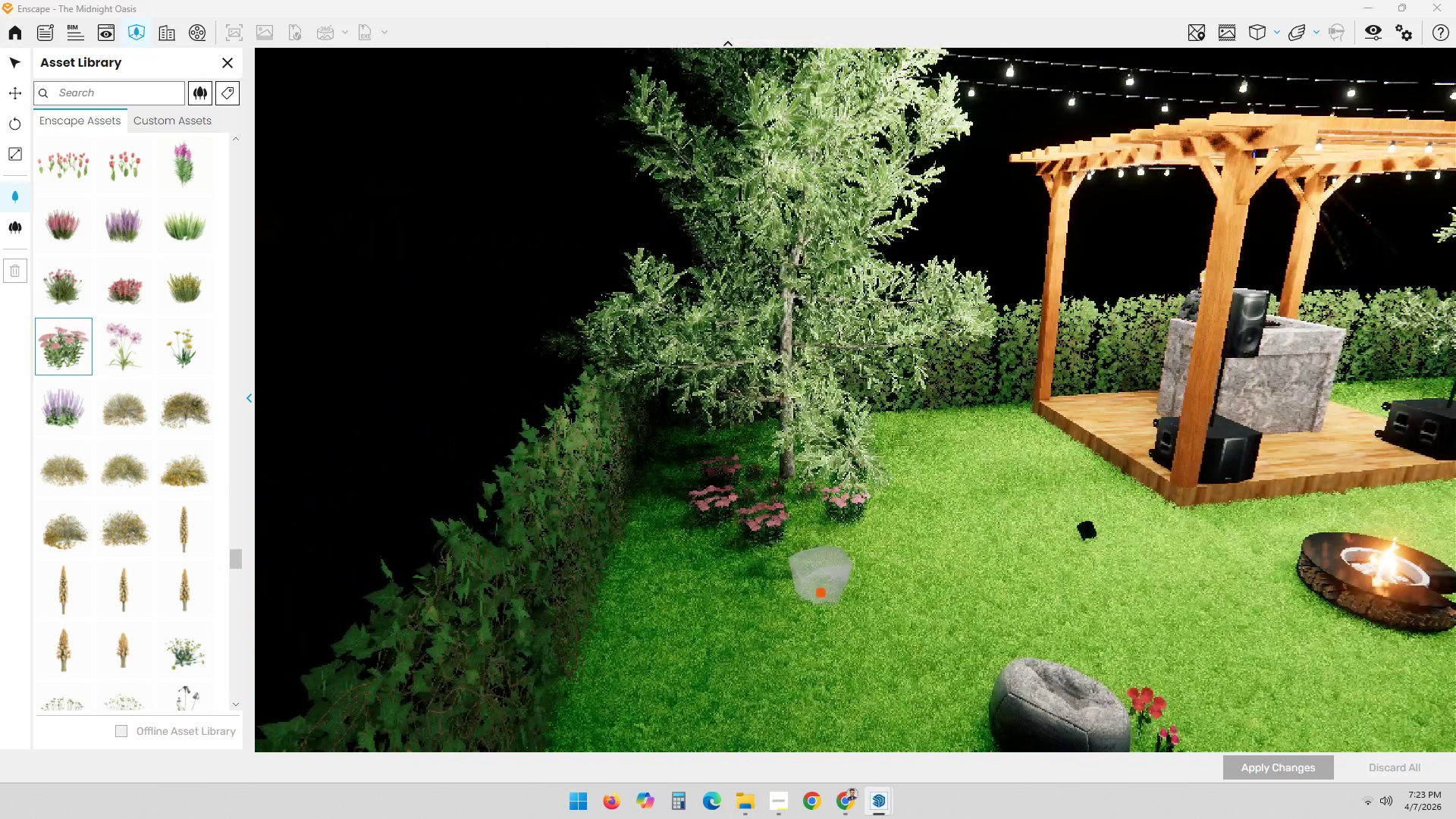 
key(Space)
 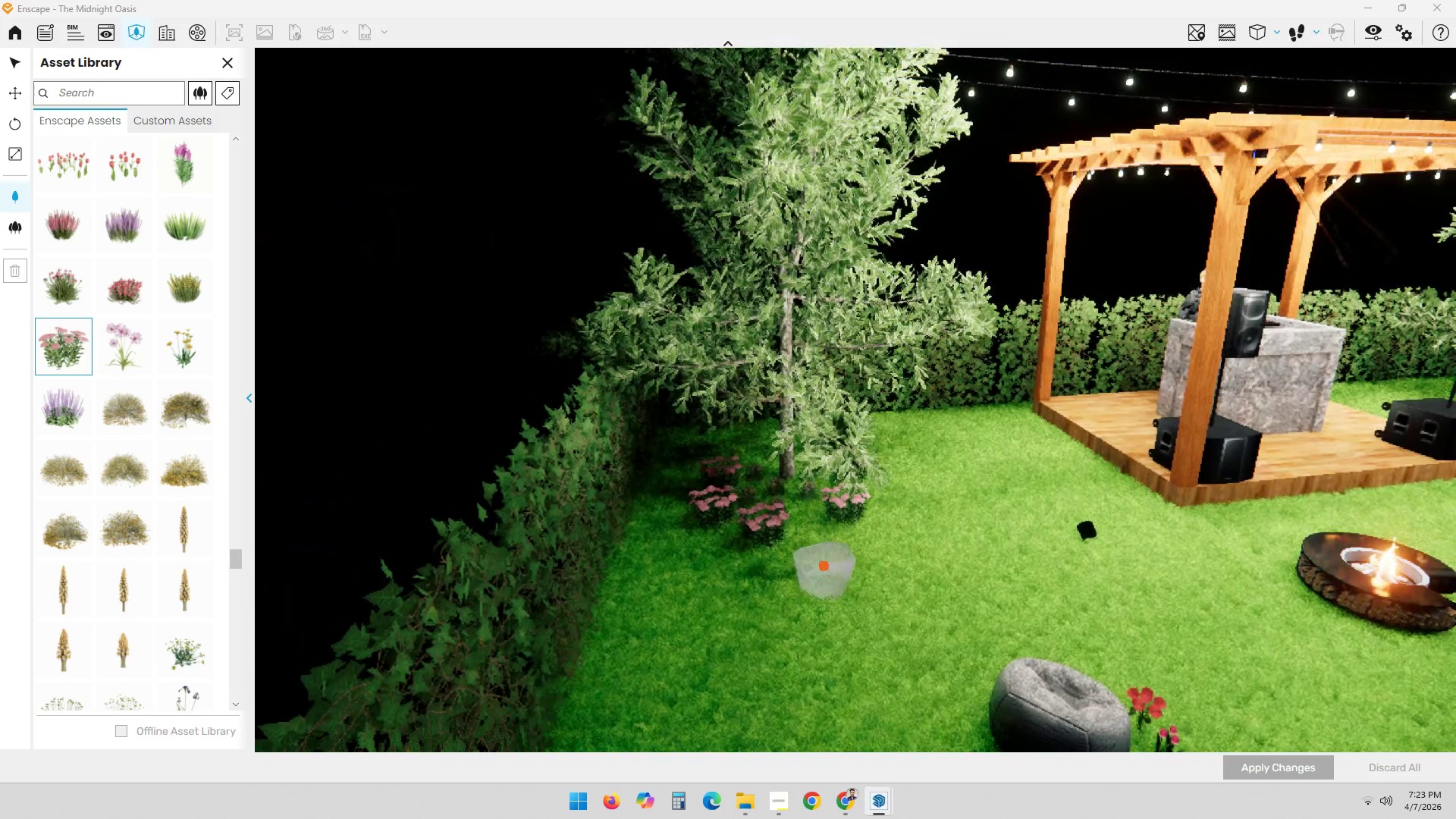 
scroll: coordinate [818, 557], scroll_direction: up, amount: 4.0
 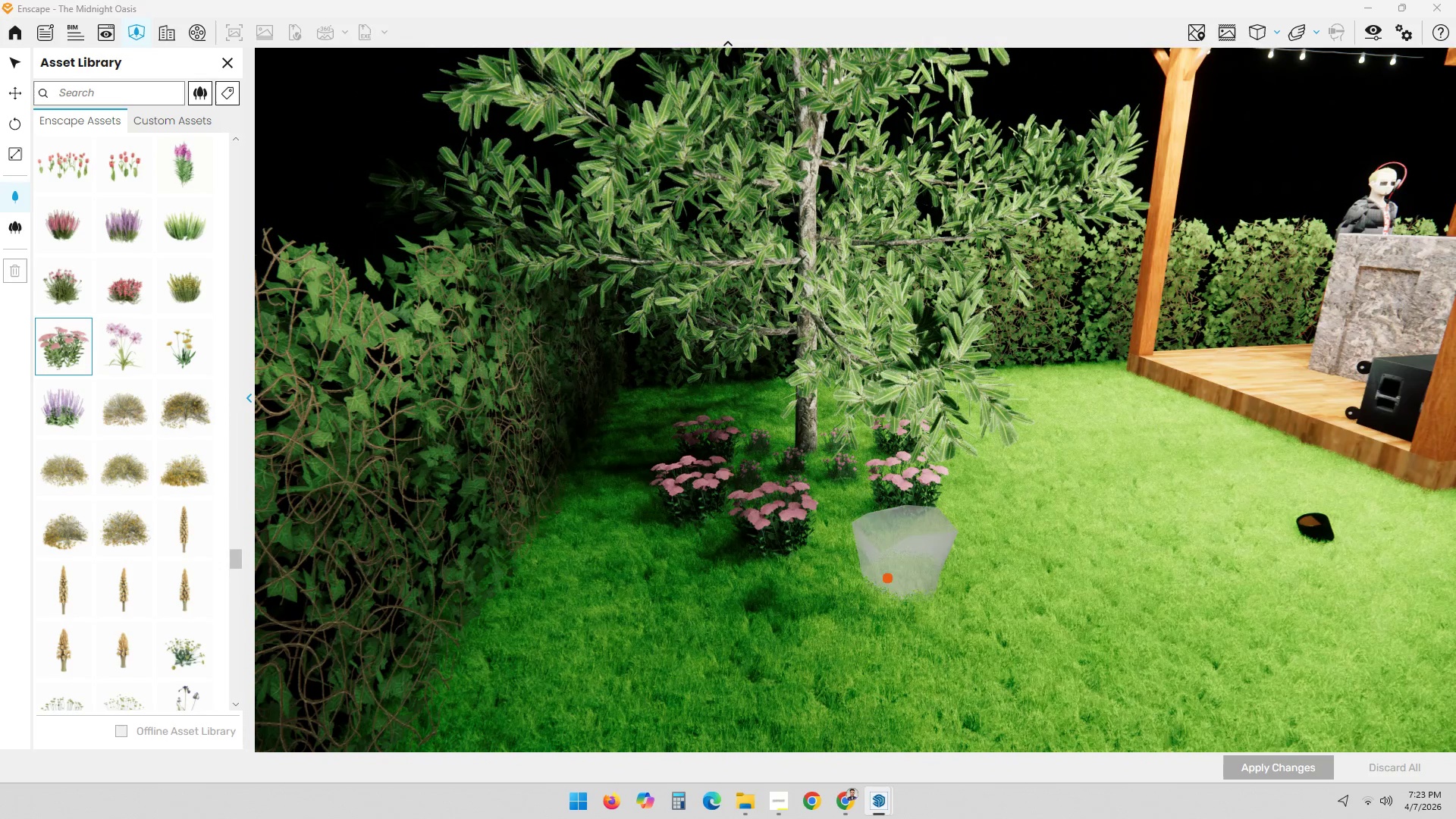 
left_click([857, 550])
 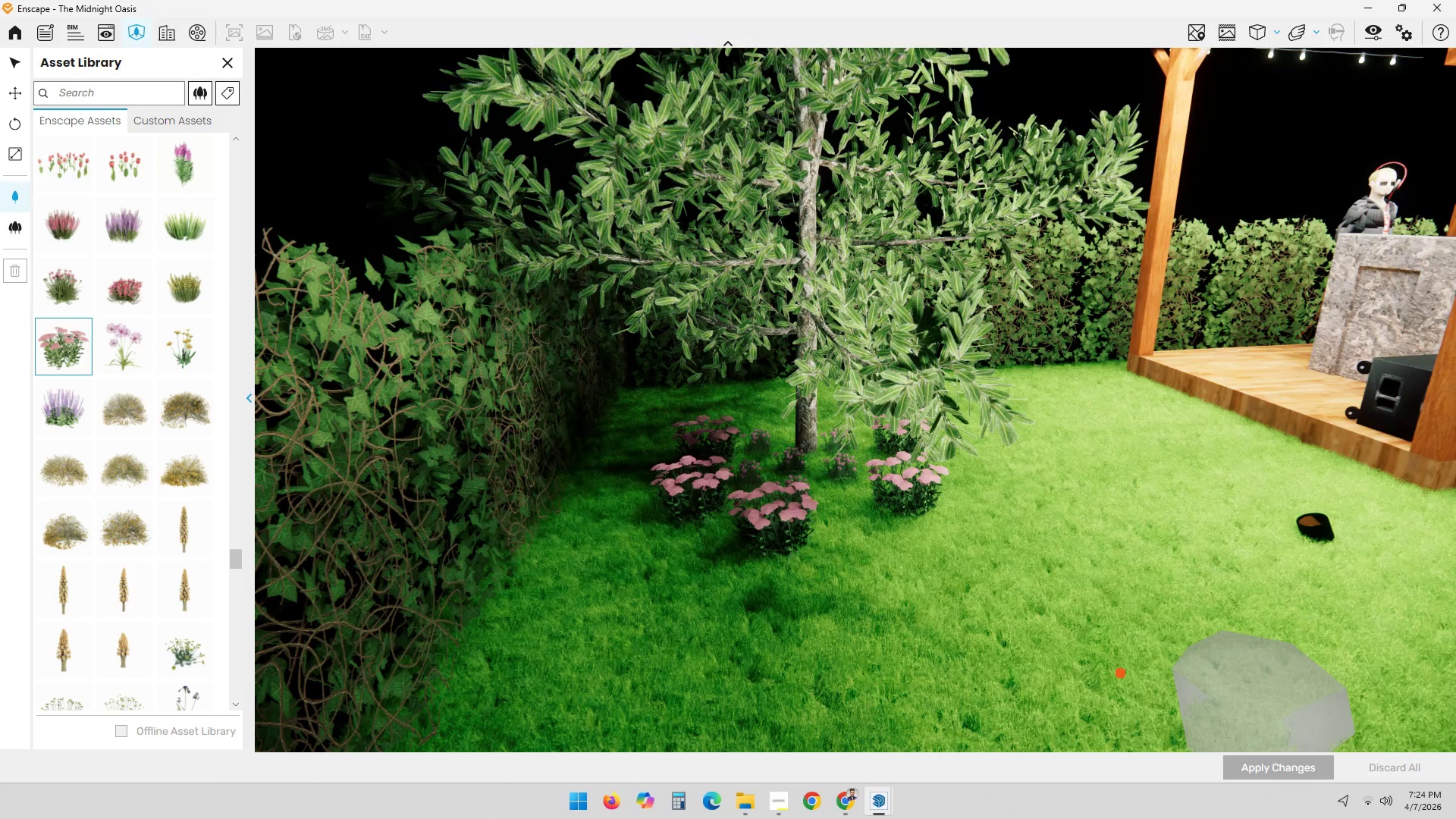 
scroll: coordinate [1112, 652], scroll_direction: down, amount: 5.0
 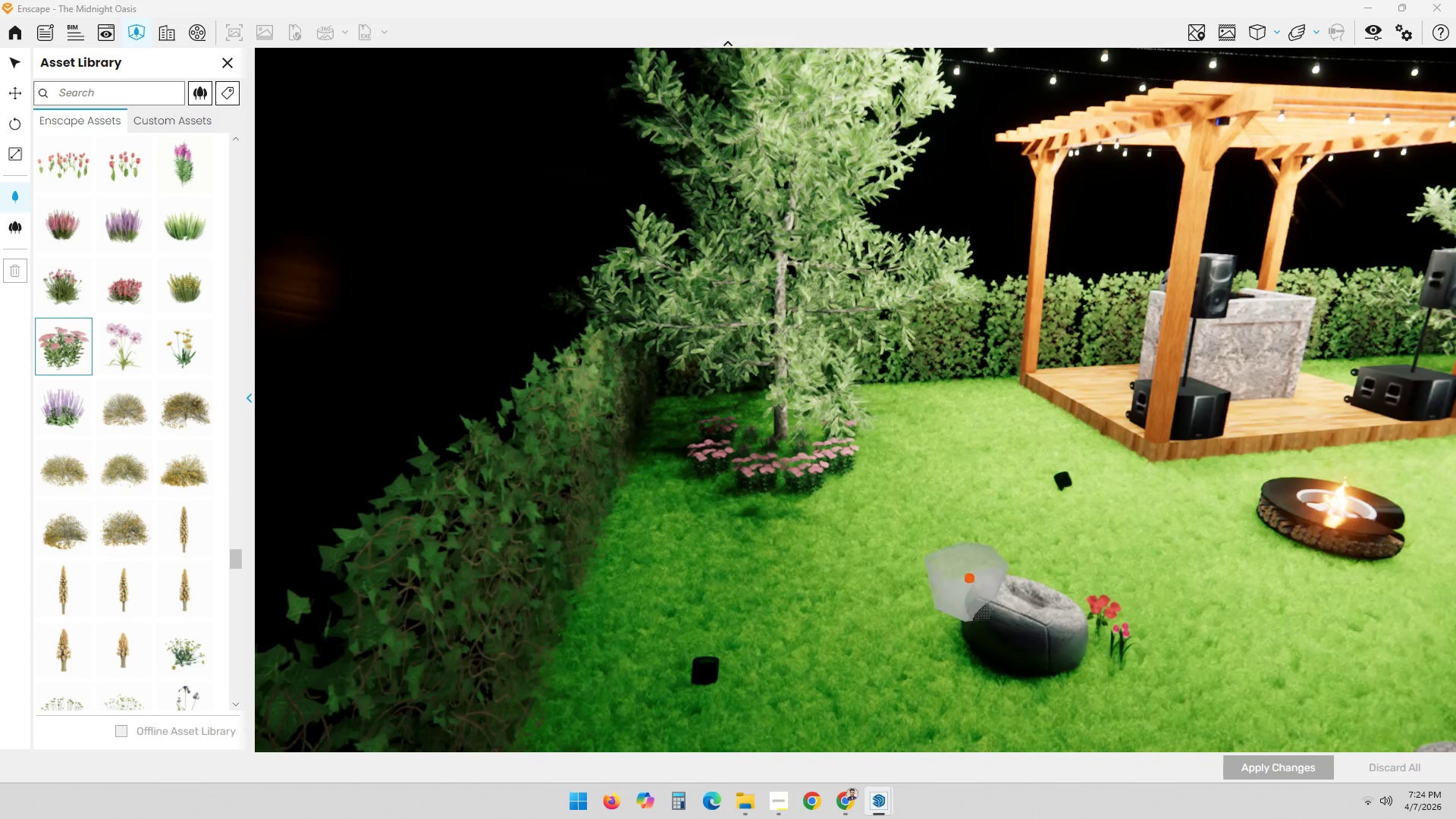 
hold_key(key=ControlLeft, duration=0.83)
left_click_drag(start_coordinate=[1118, 551], to_coordinate=[806, 439])
 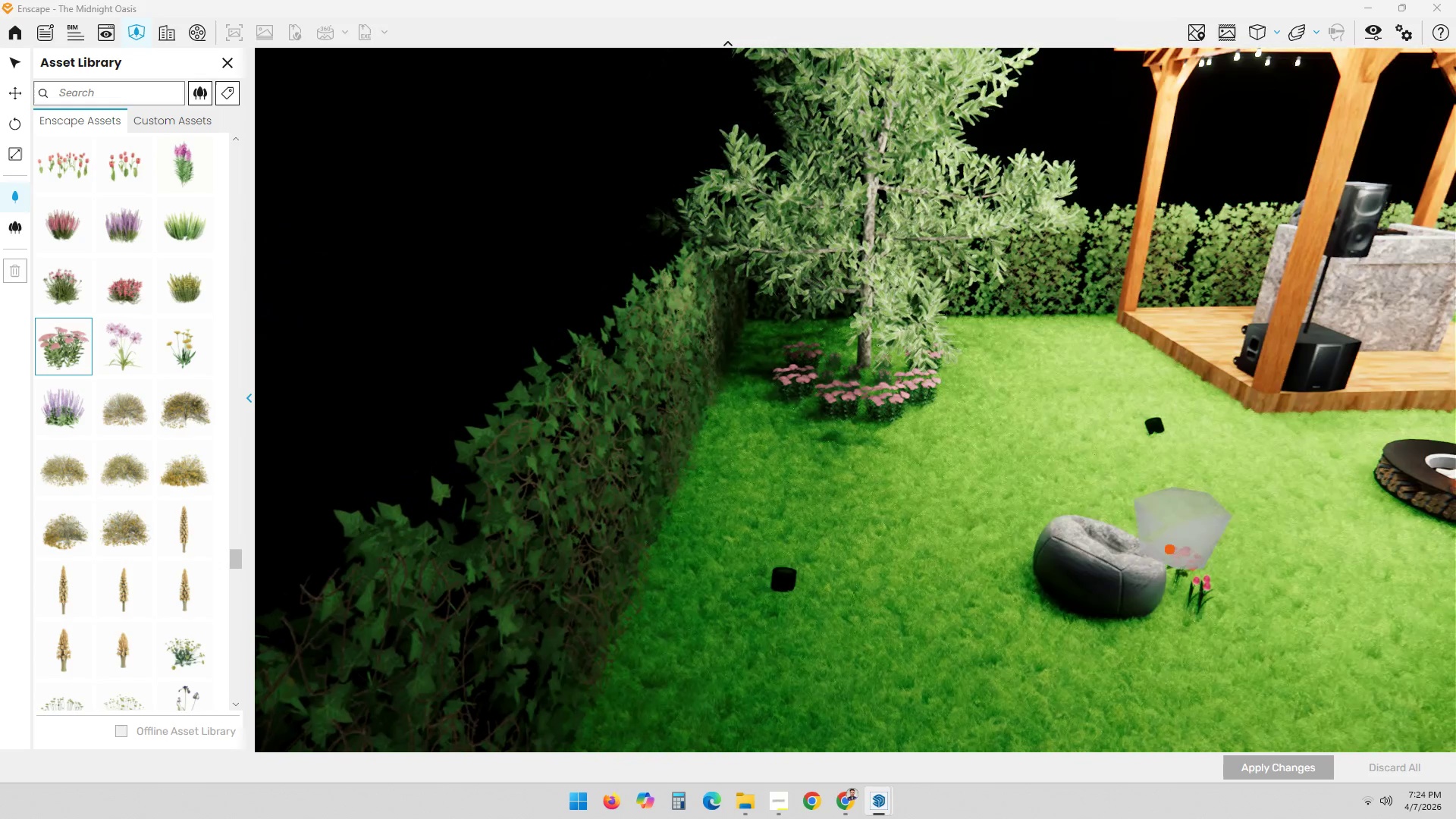 
key(Alt+AltLeft)
 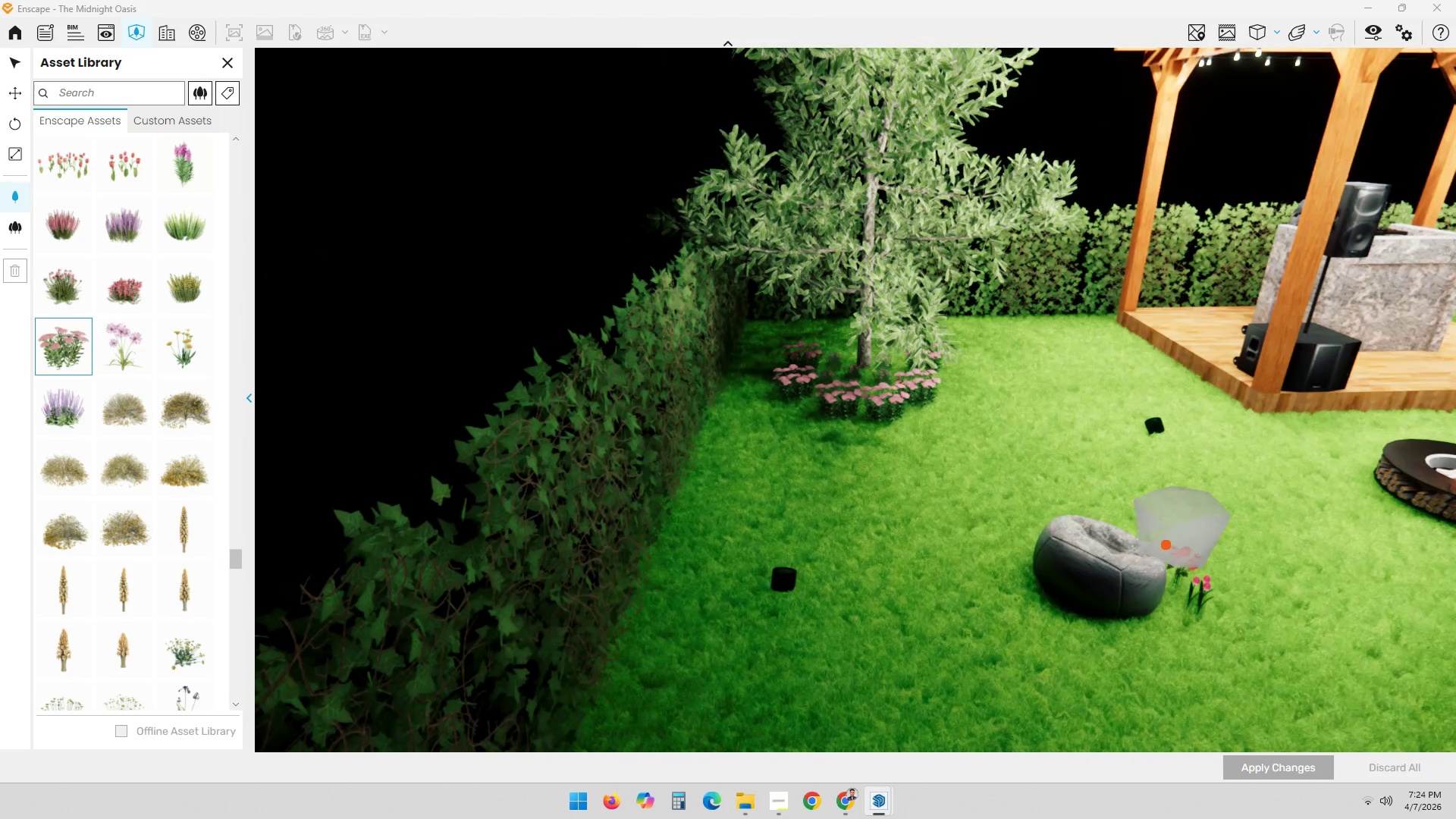 
key(Alt+Tab)